 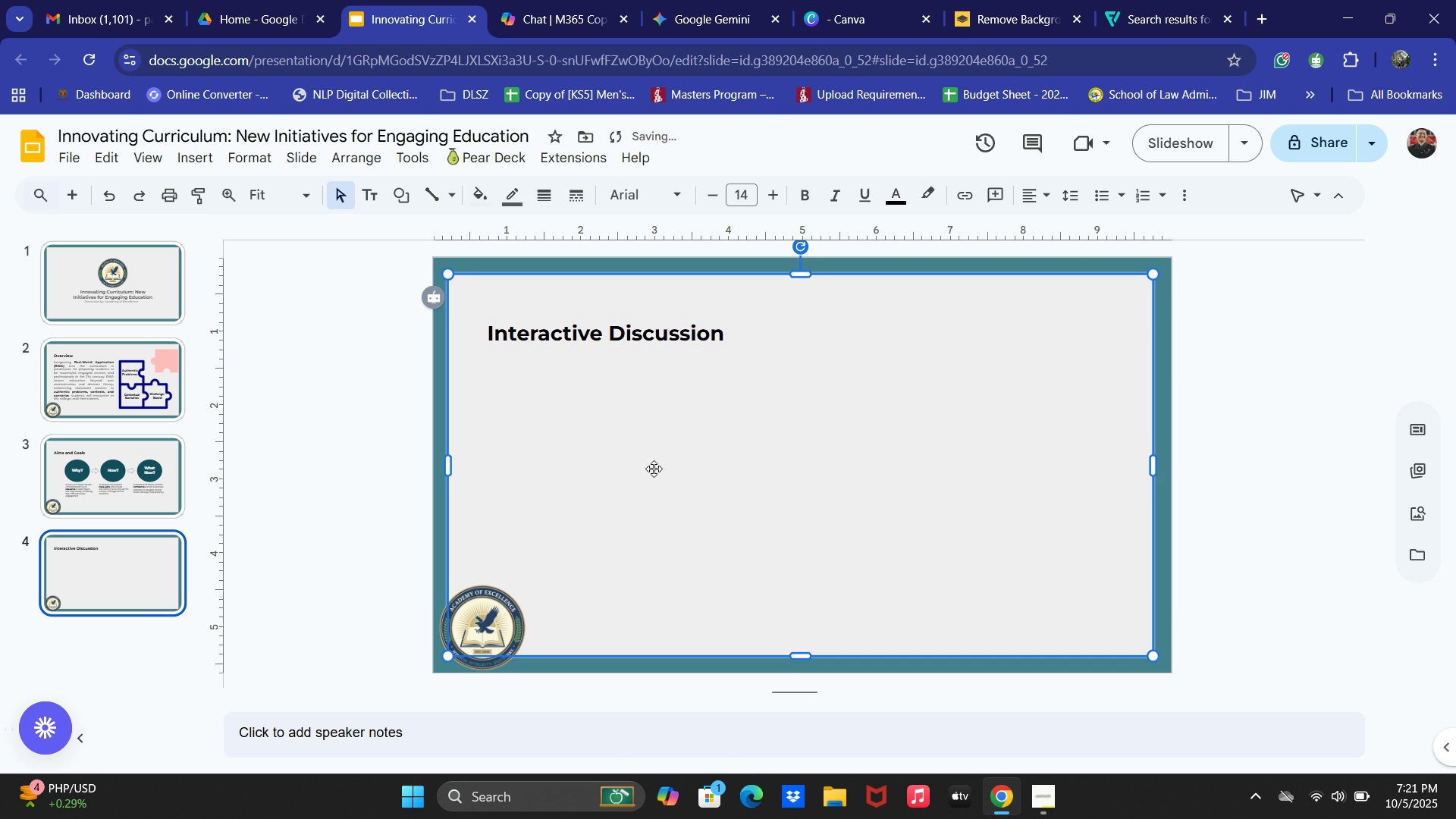 
left_click([399, 435])
 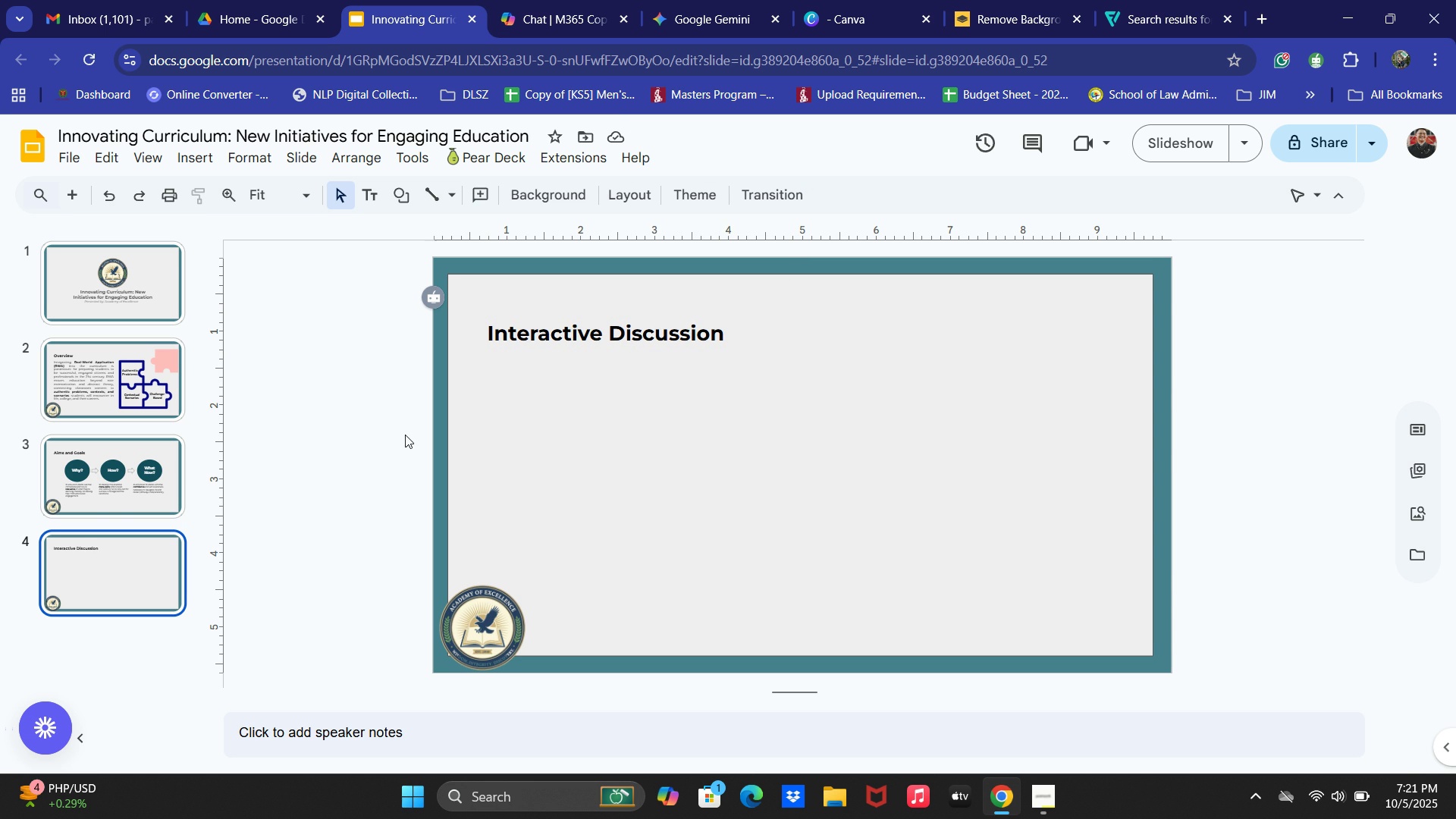 
wait(5.92)
 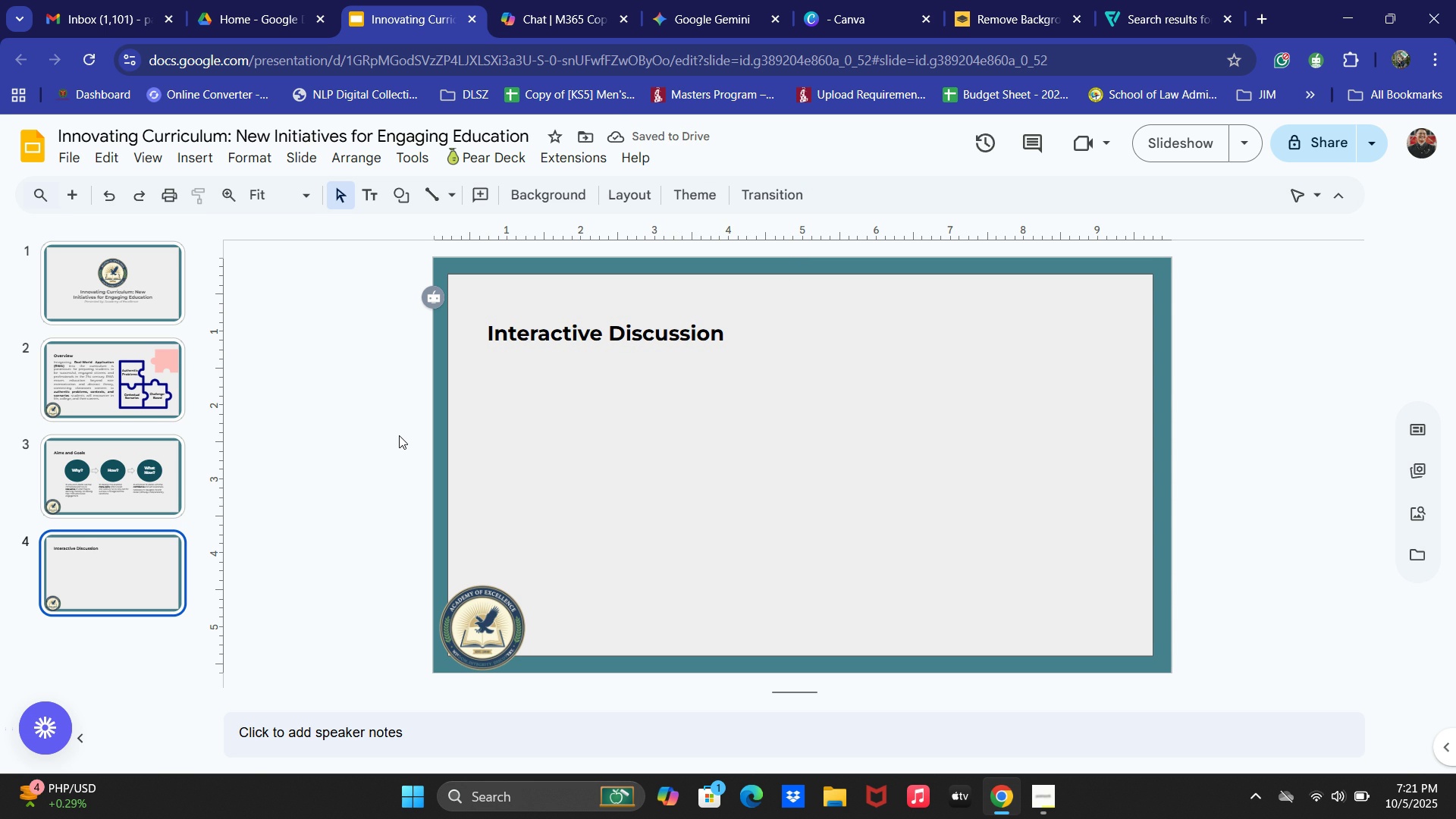 
left_click([303, 0])
 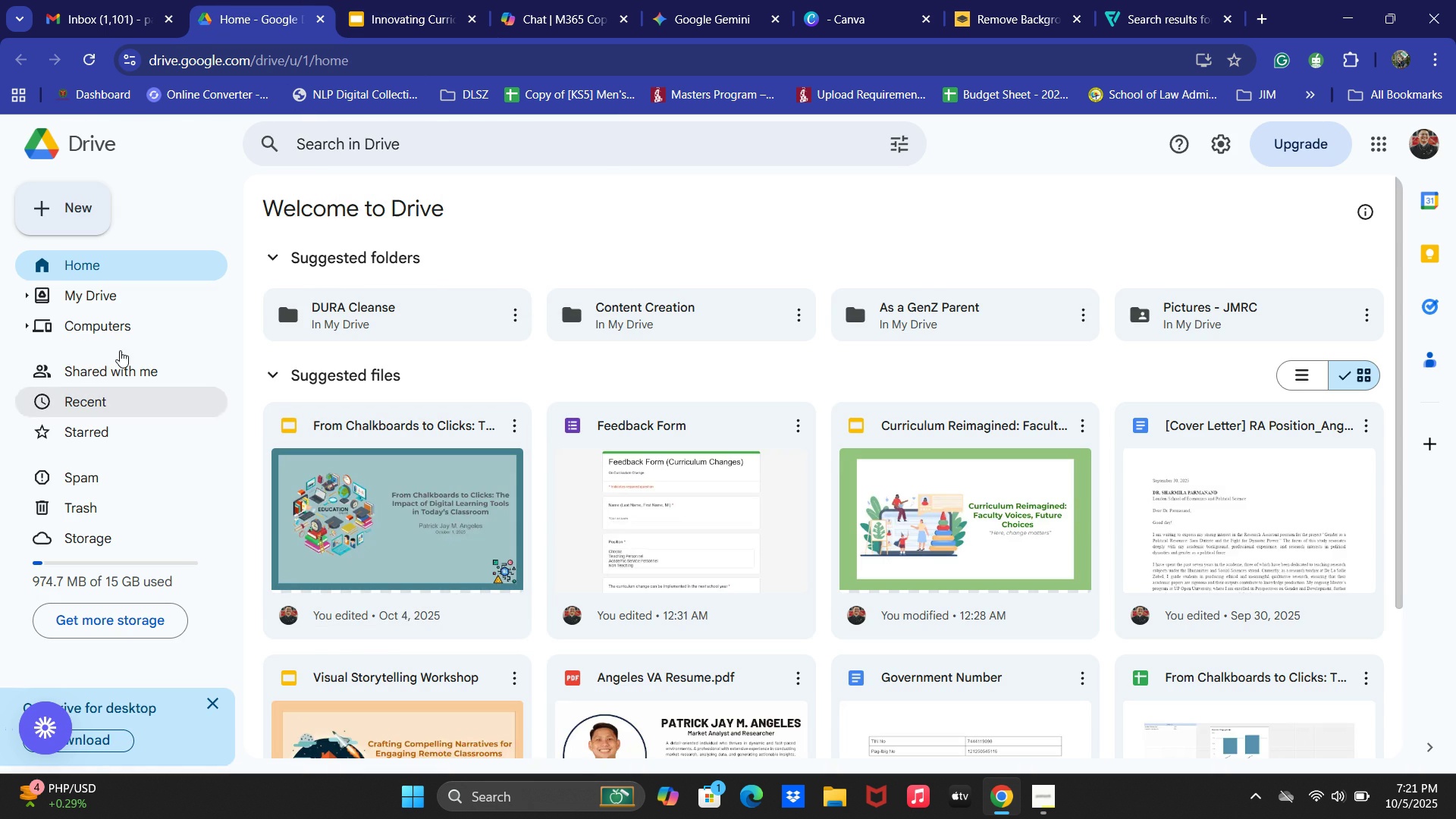 
left_click([74, 161])
 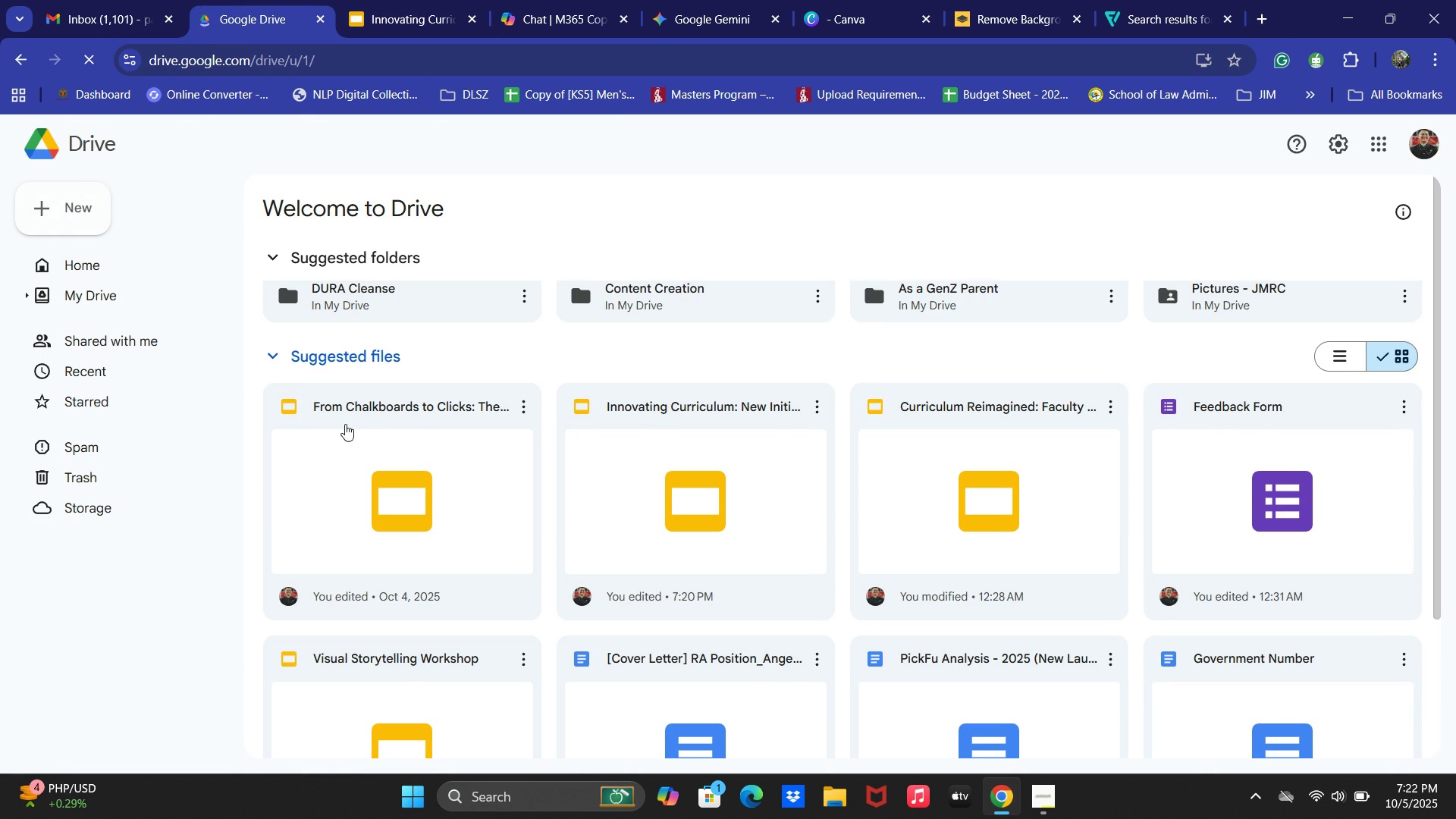 
left_click([74, 202])
 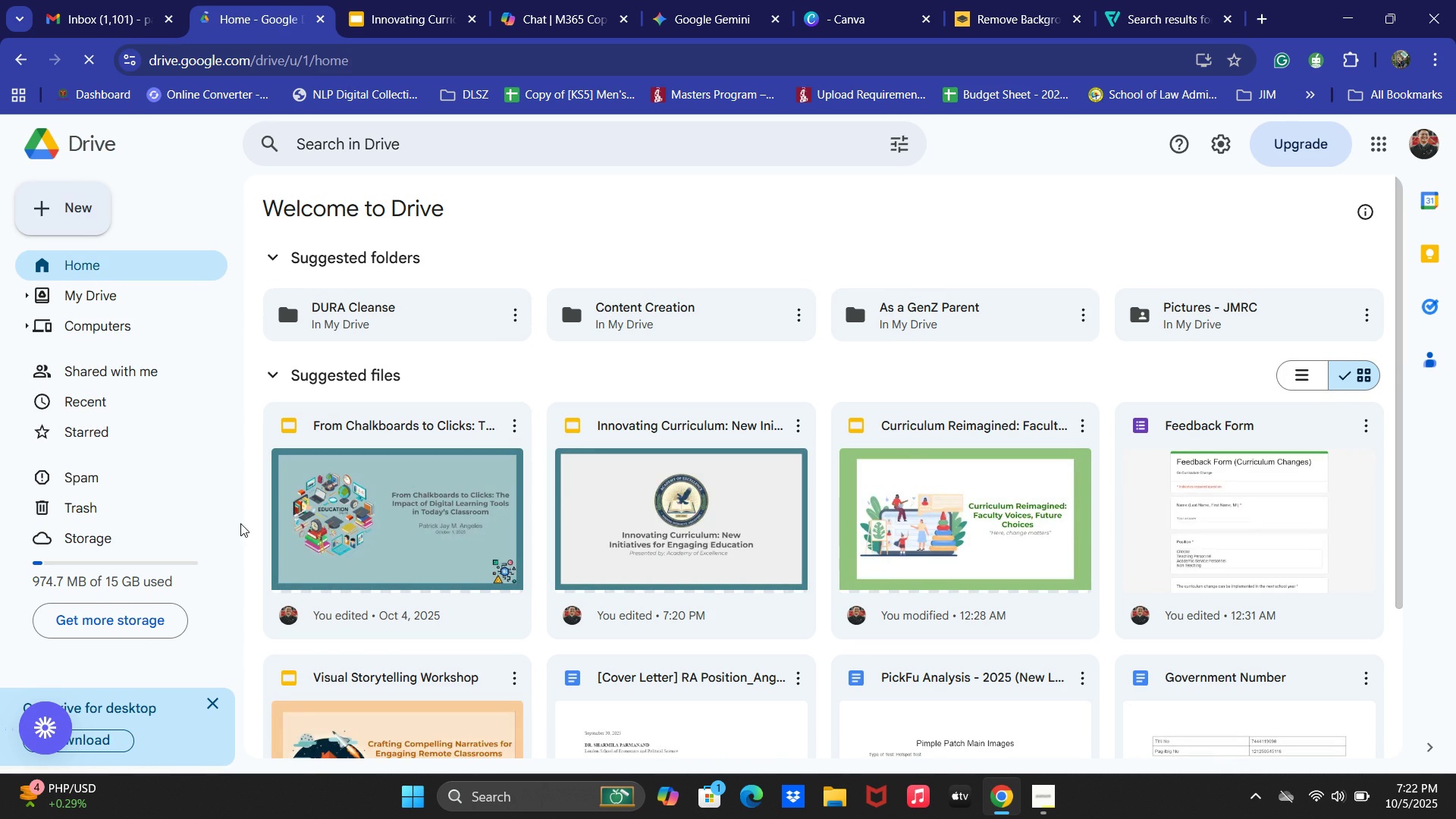 
wait(5.66)
 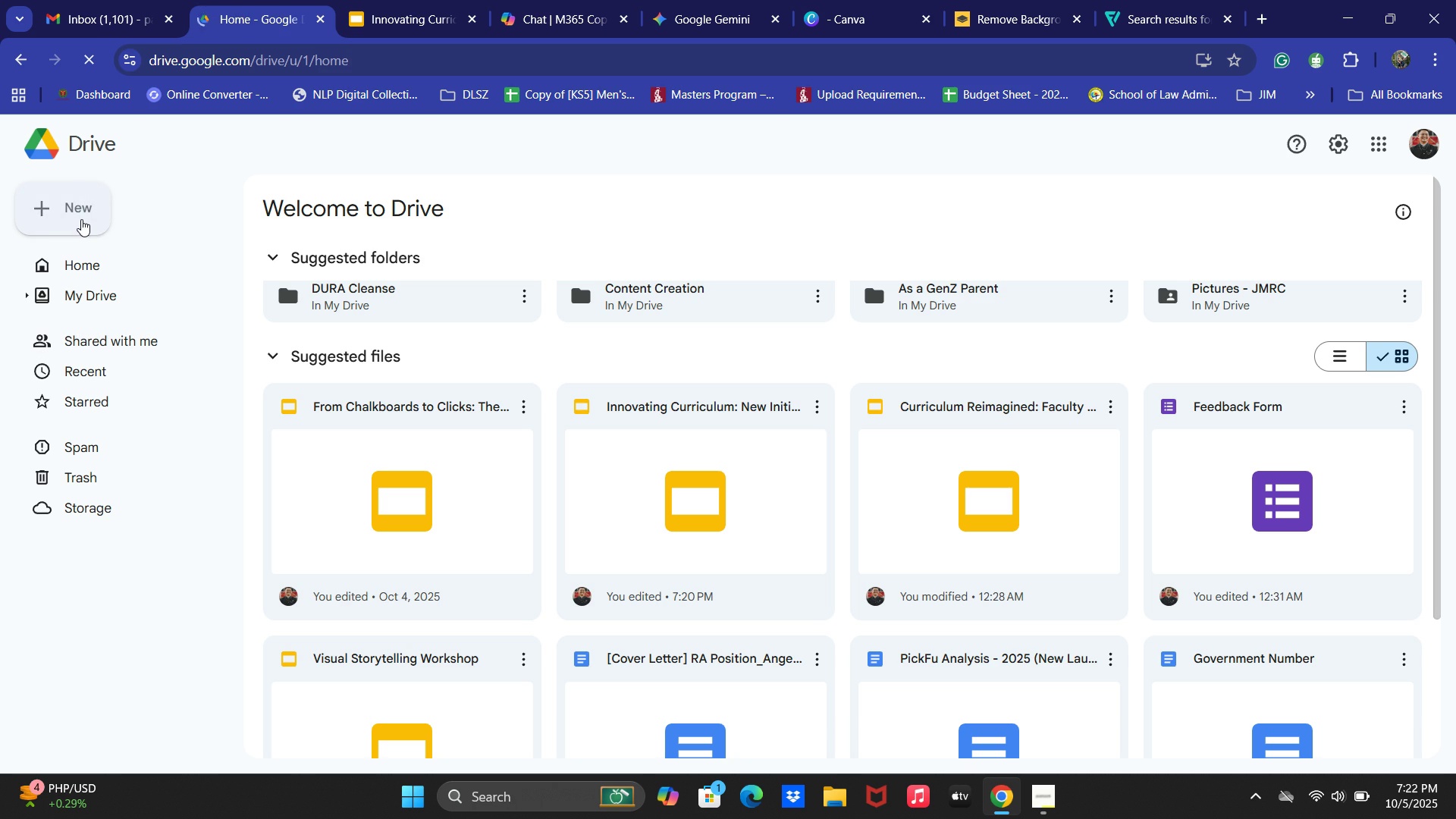 
left_click([85, 206])
 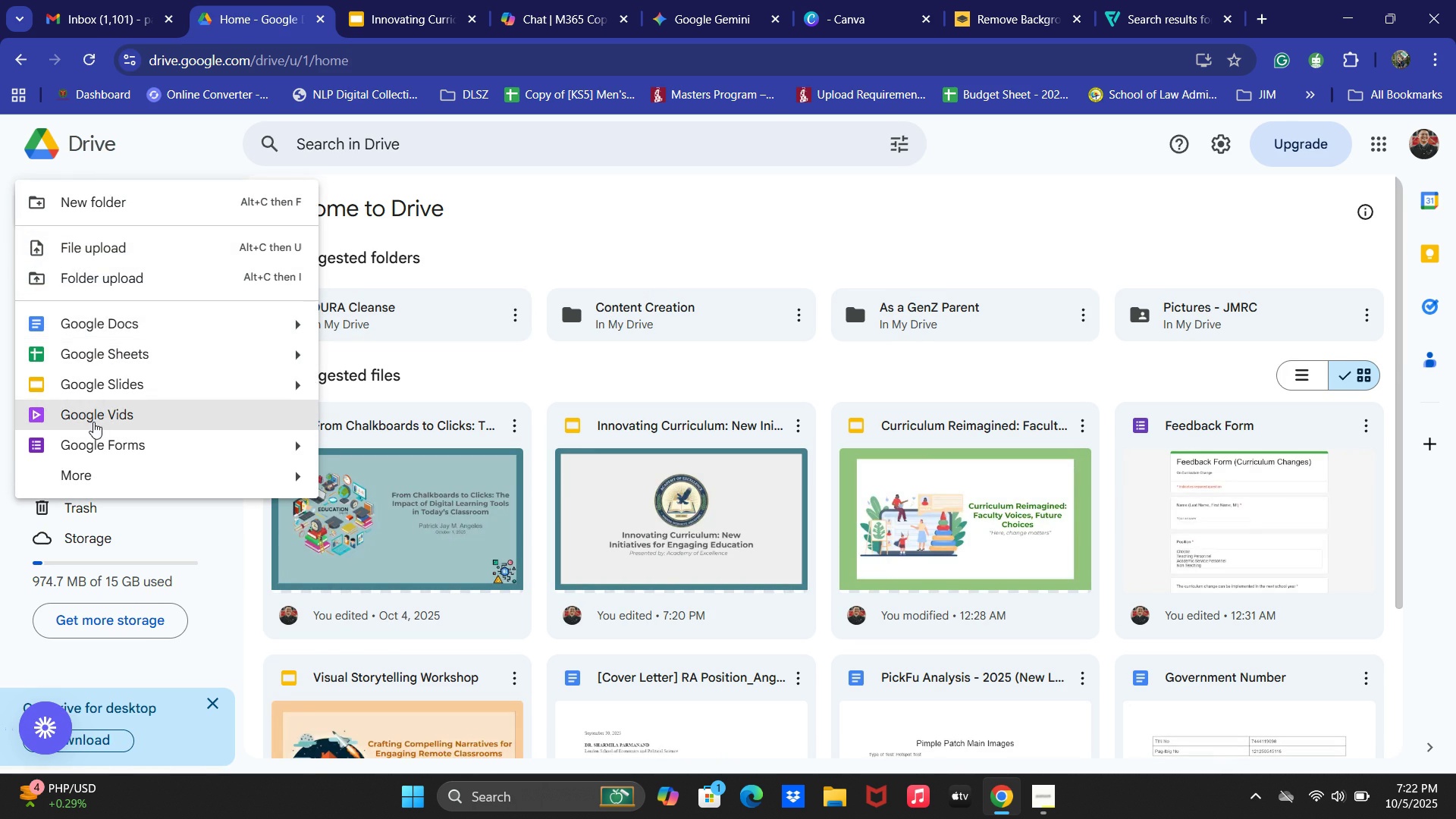 
left_click([85, 445])
 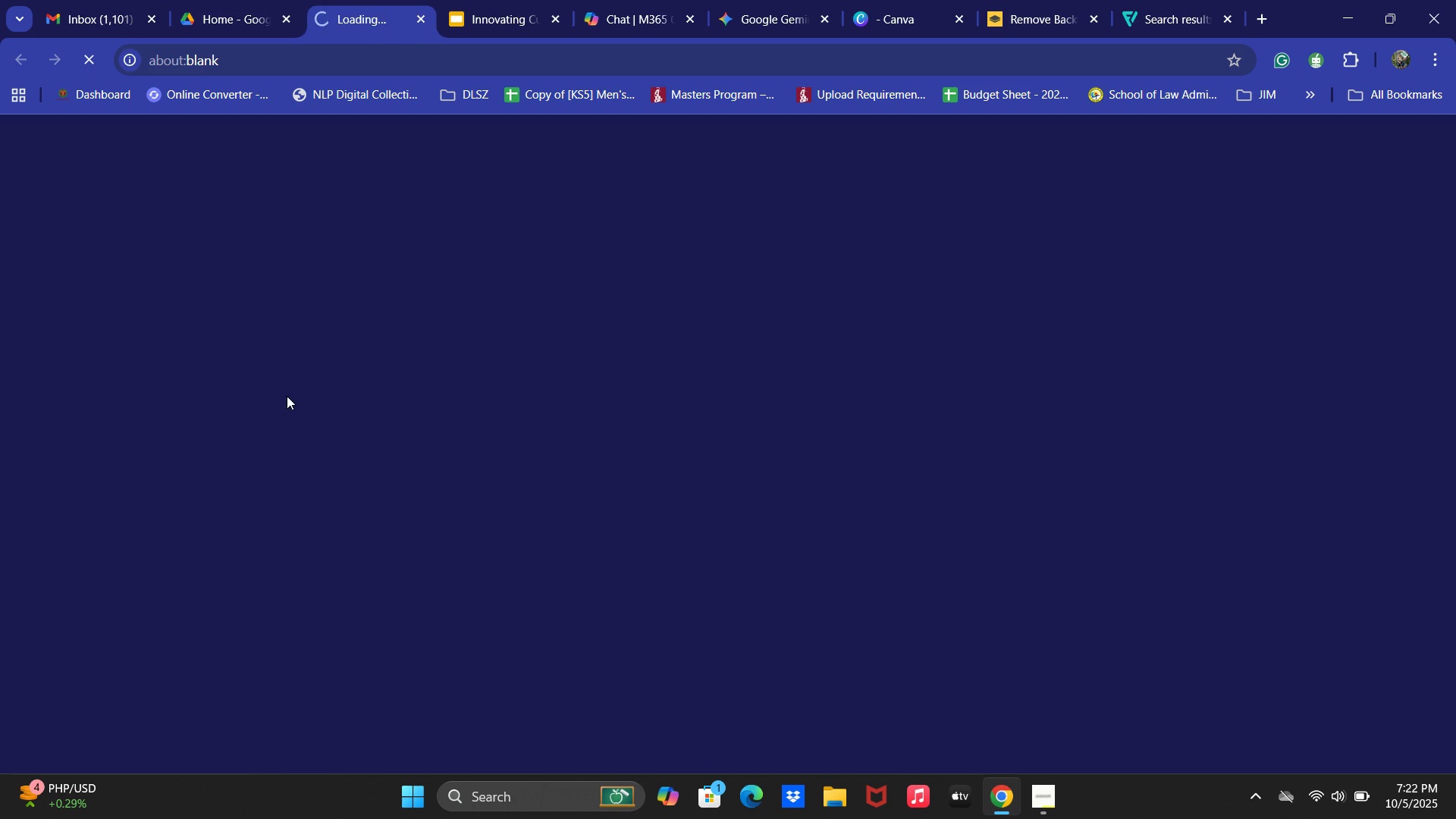 
mouse_move([292, 360])
 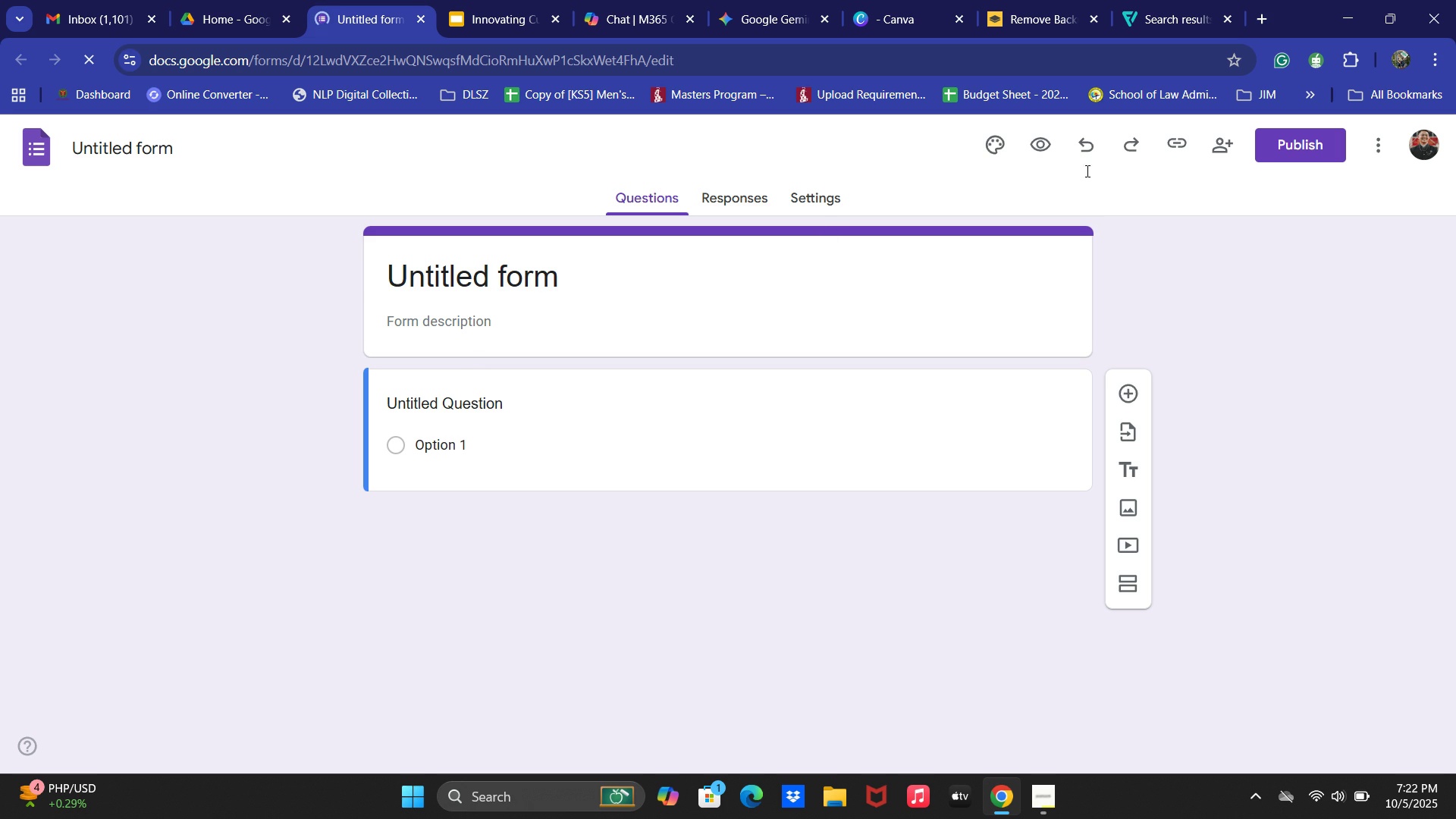 
left_click([981, 155])
 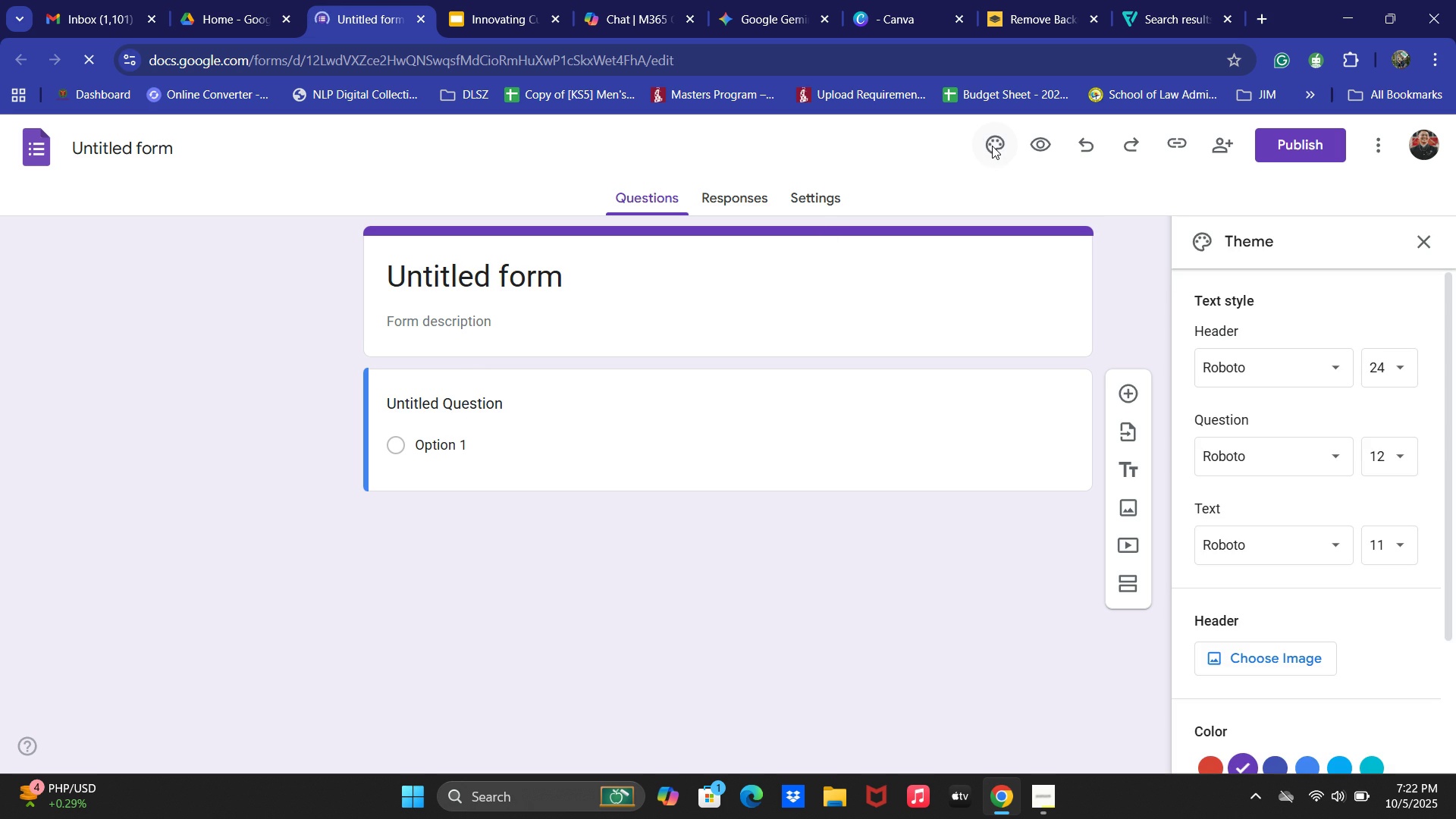 
scroll: coordinate [1337, 567], scroll_direction: down, amount: 4.0
 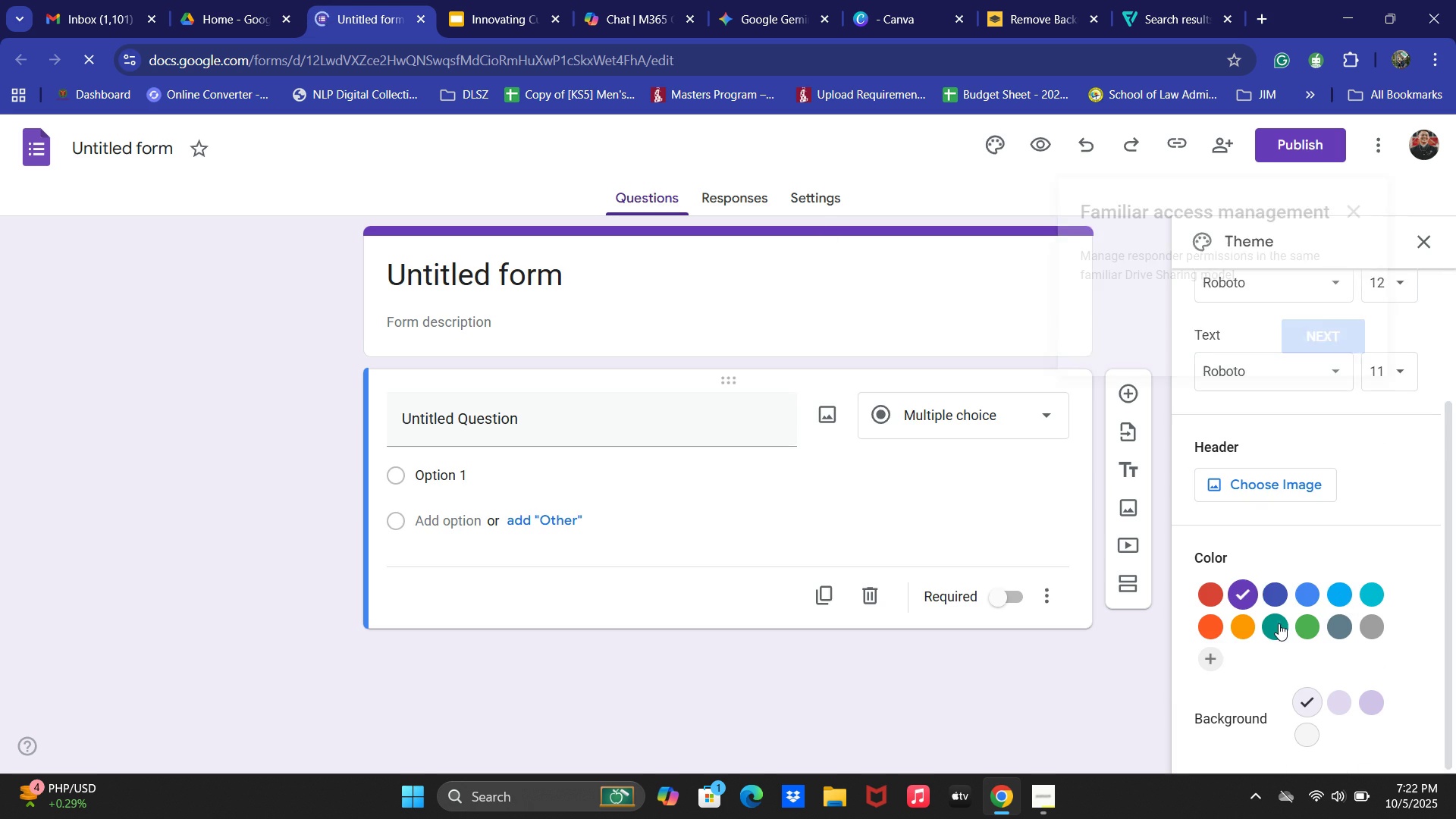 
left_click([1274, 626])
 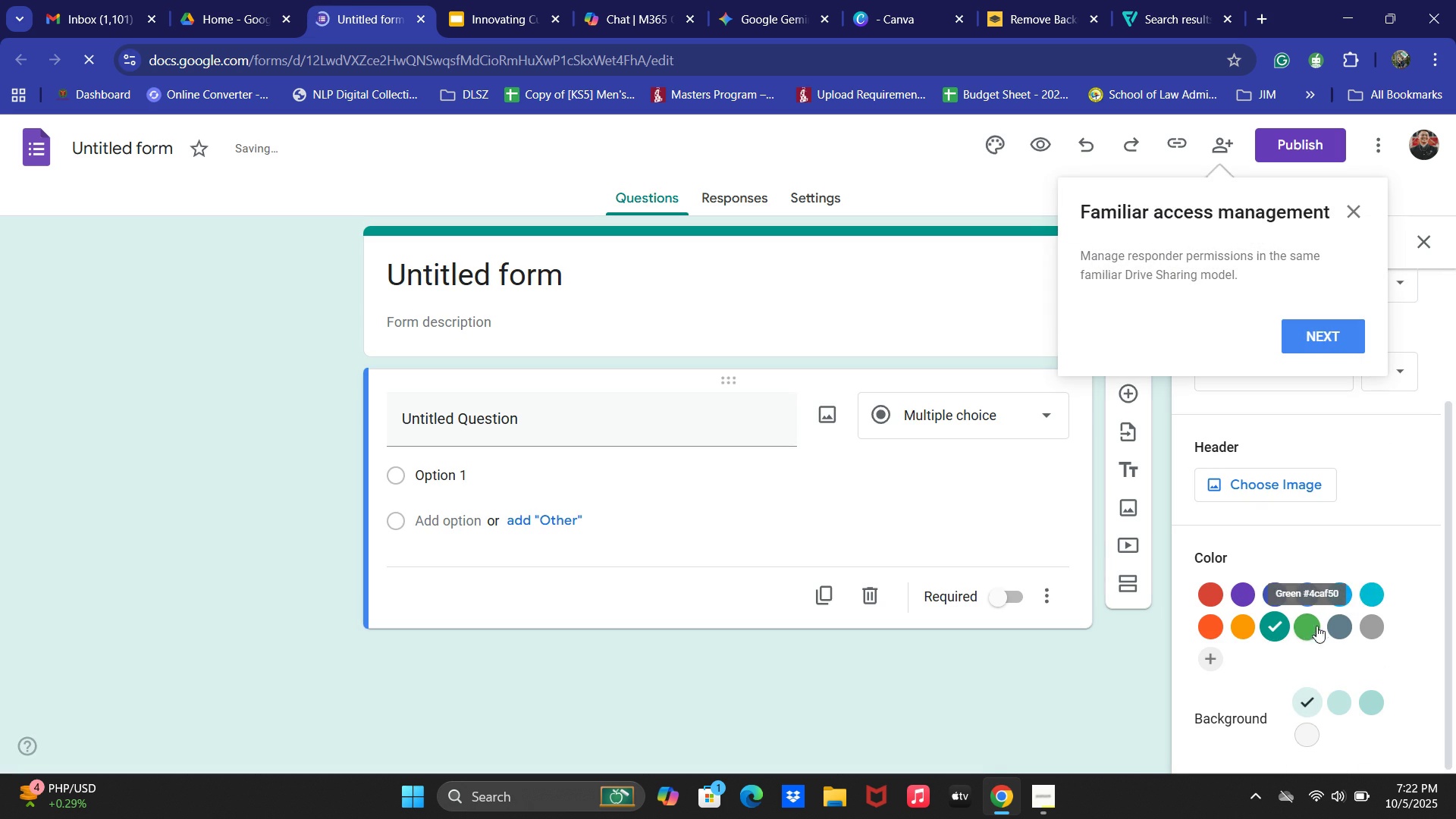 
left_click([1334, 620])
 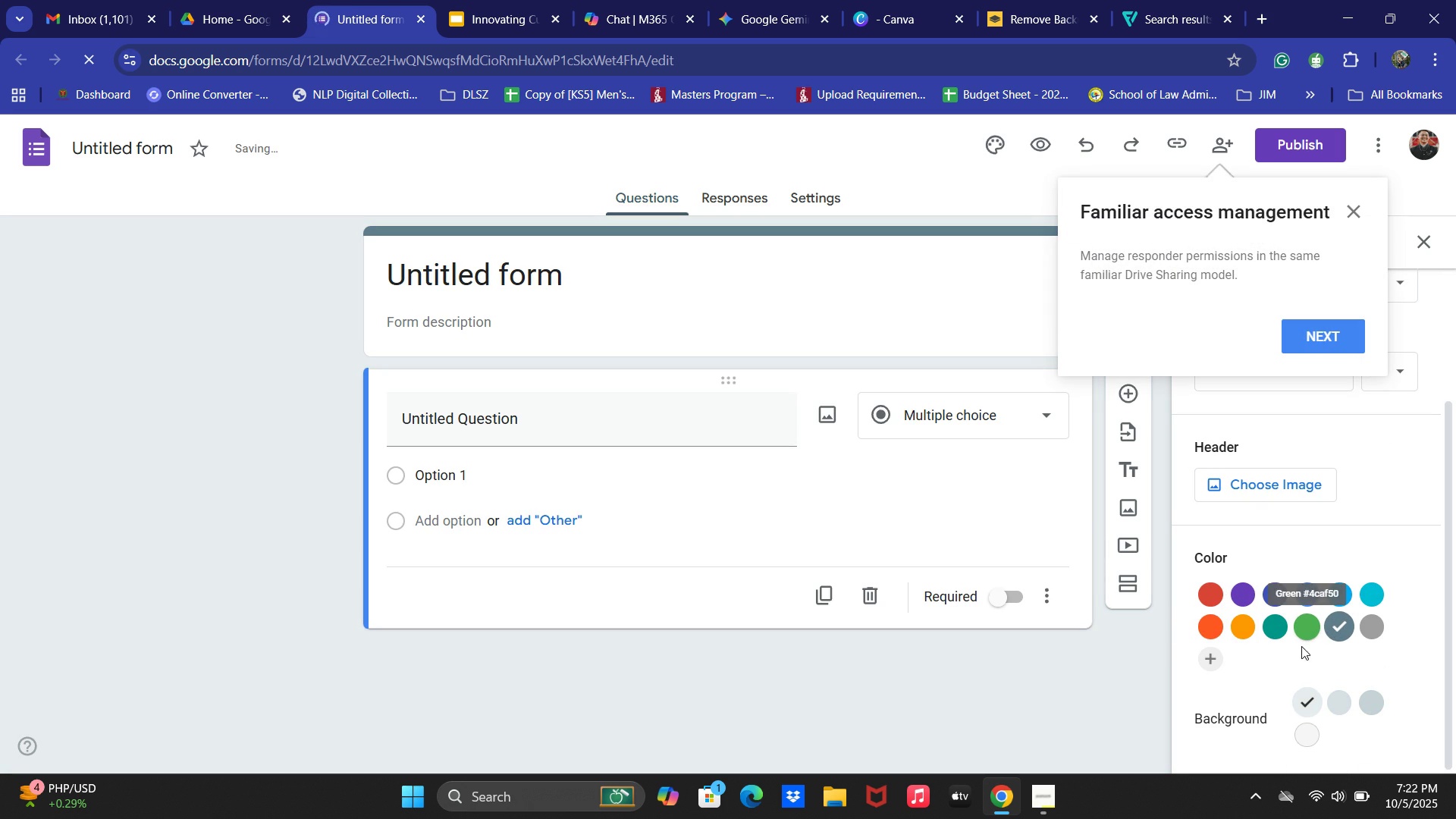 
scroll: coordinate [1383, 686], scroll_direction: down, amount: 1.0
 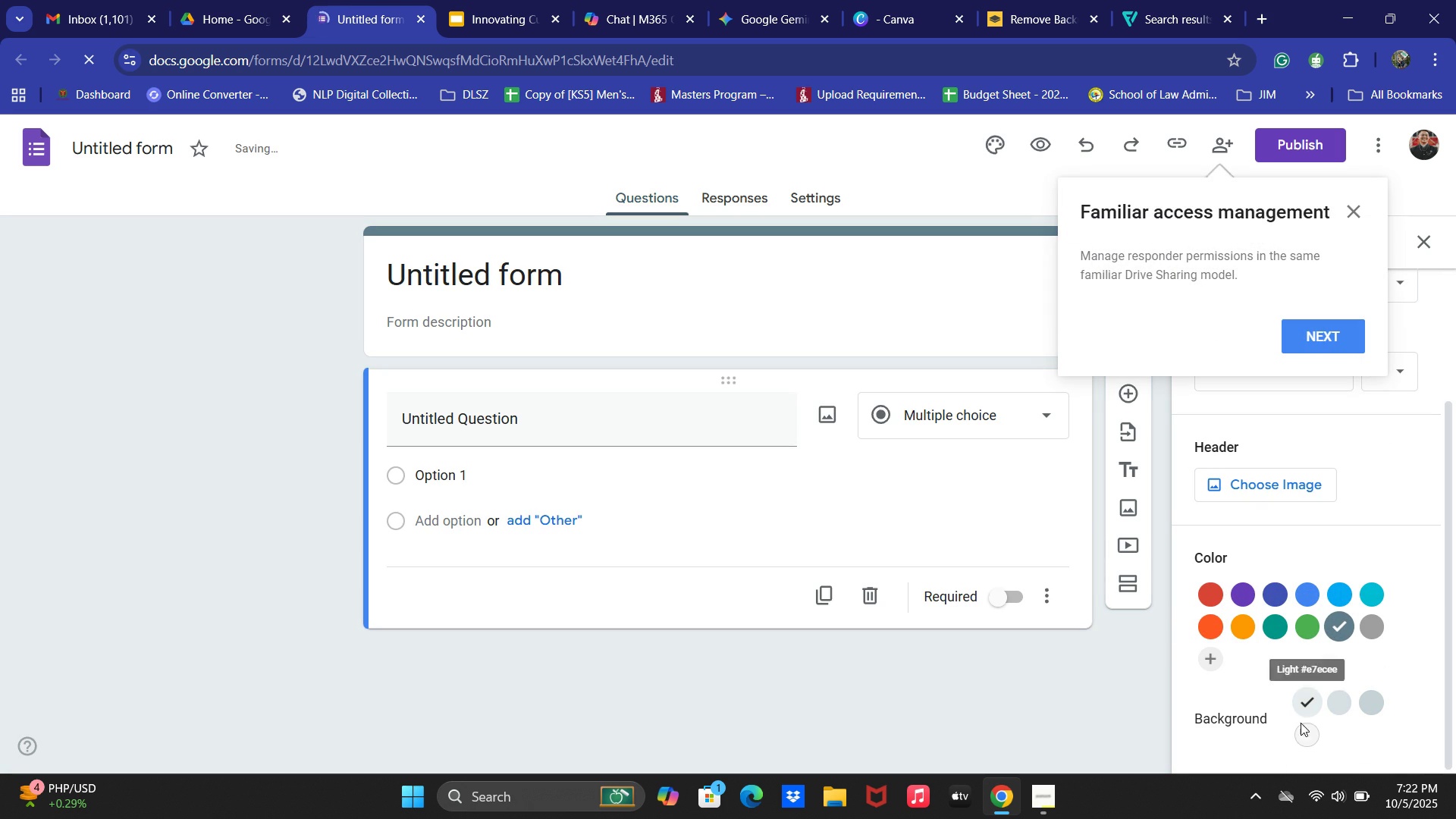 
left_click([1298, 734])
 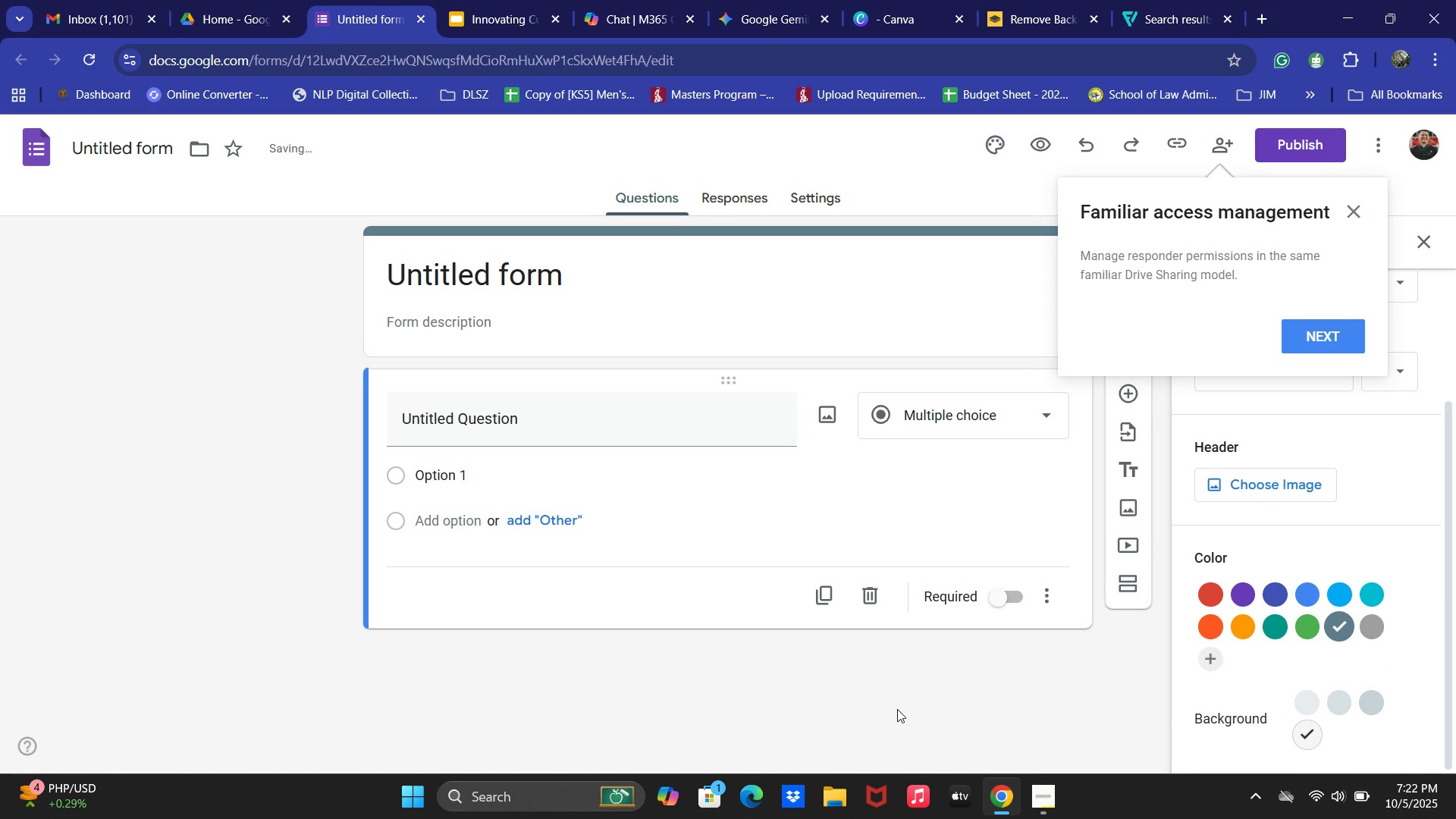 
left_click([897, 709])
 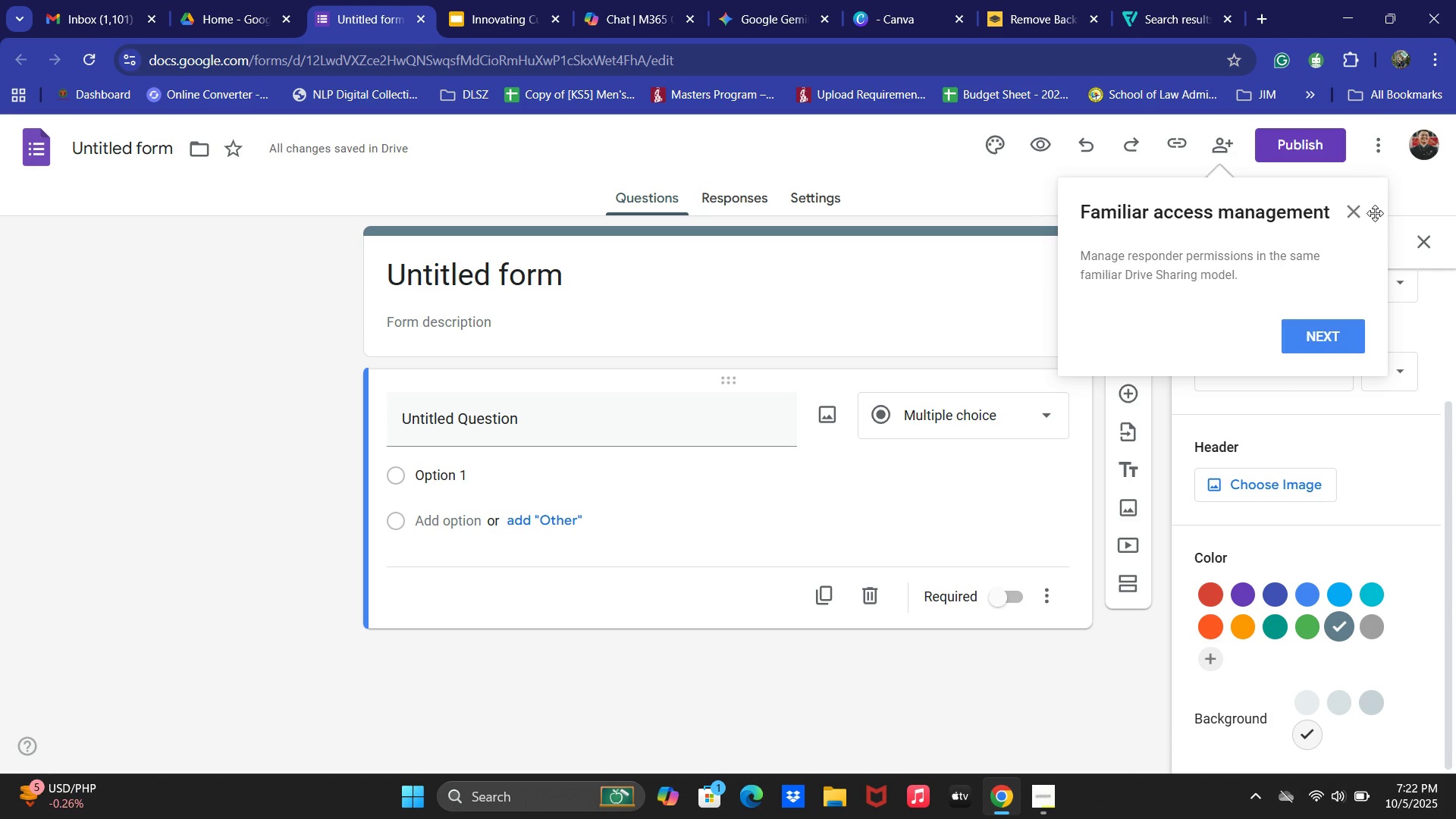 
left_click([1358, 216])
 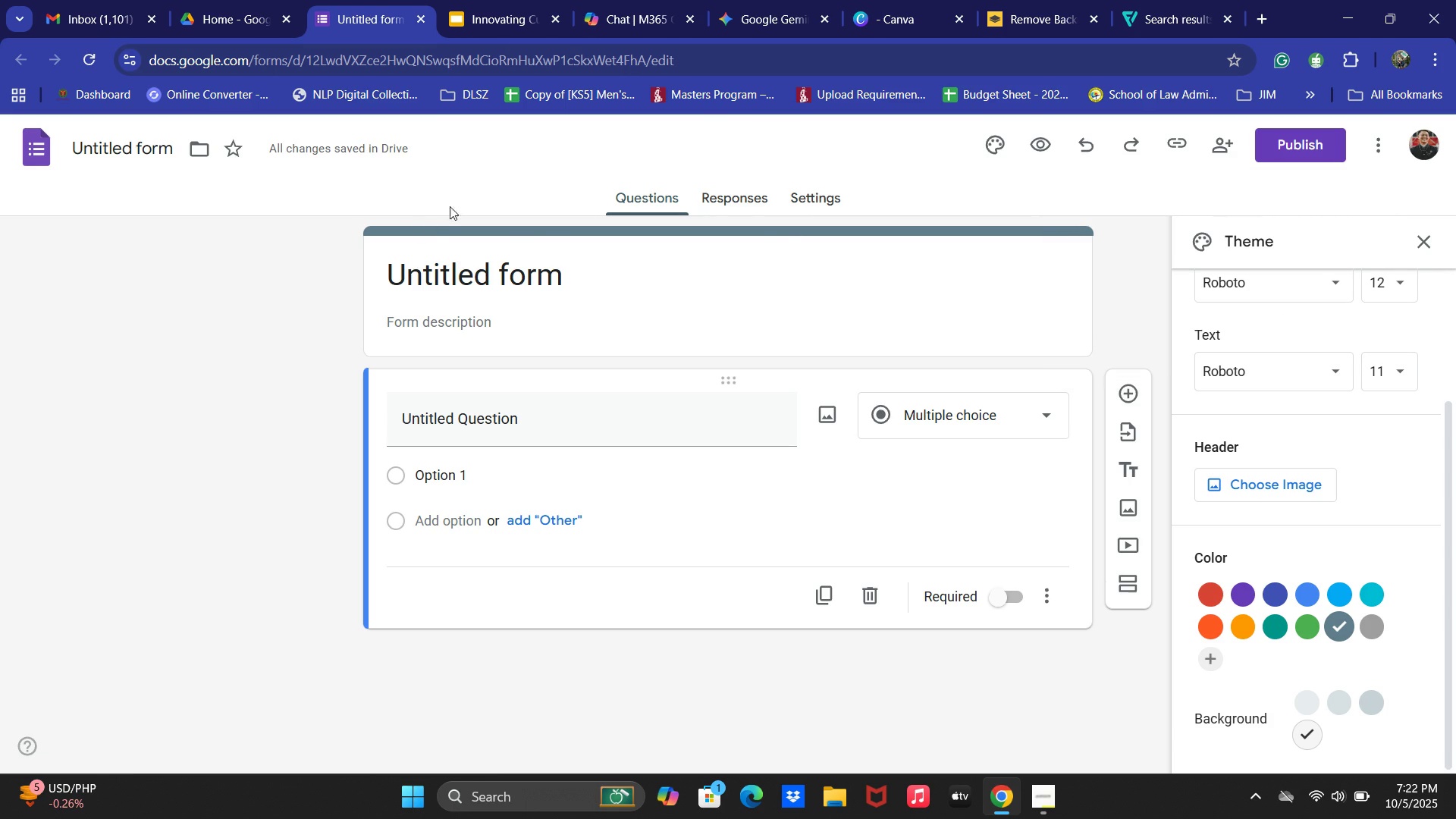 
left_click([519, 0])
 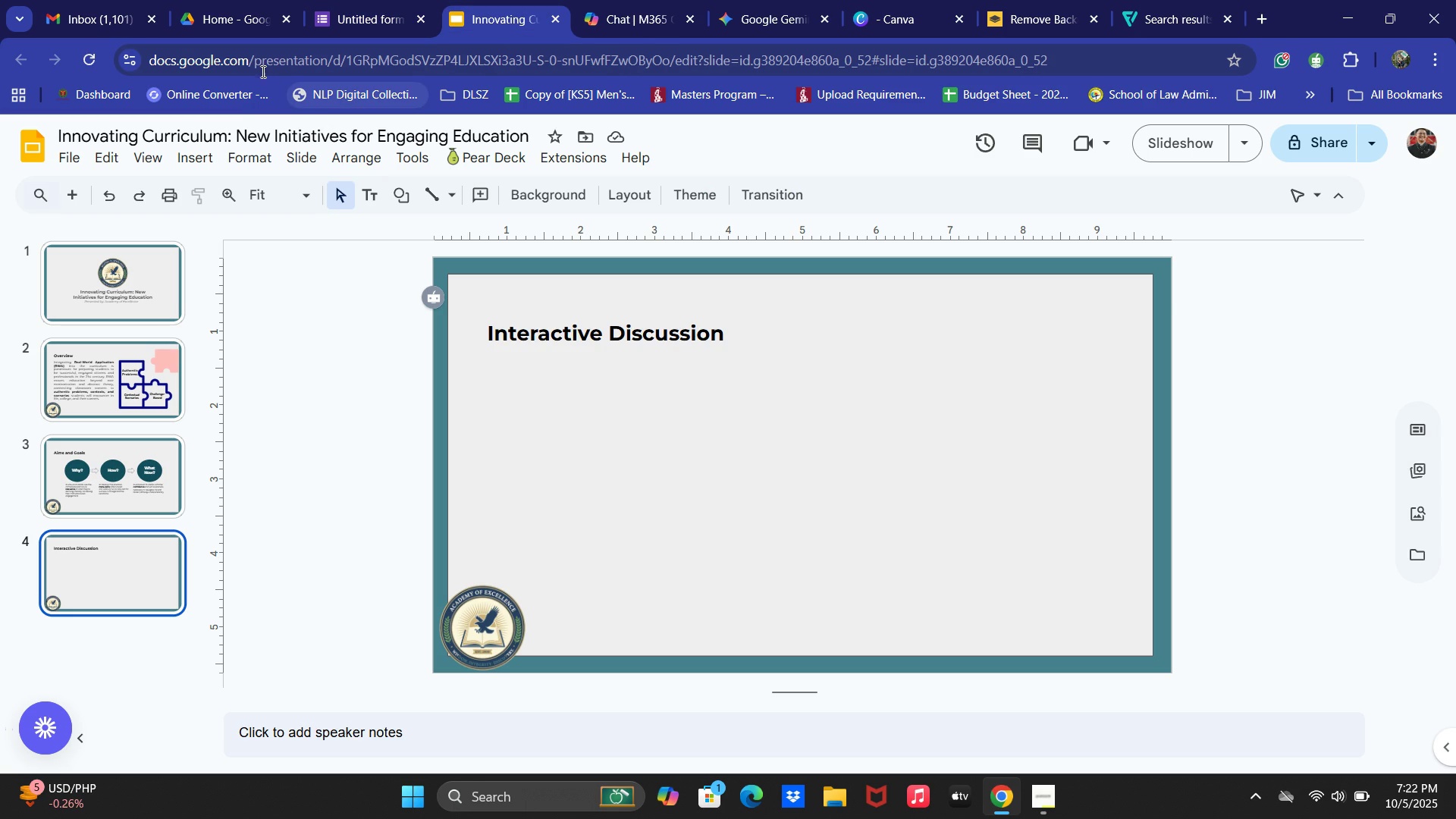 
left_click([206, 142])
 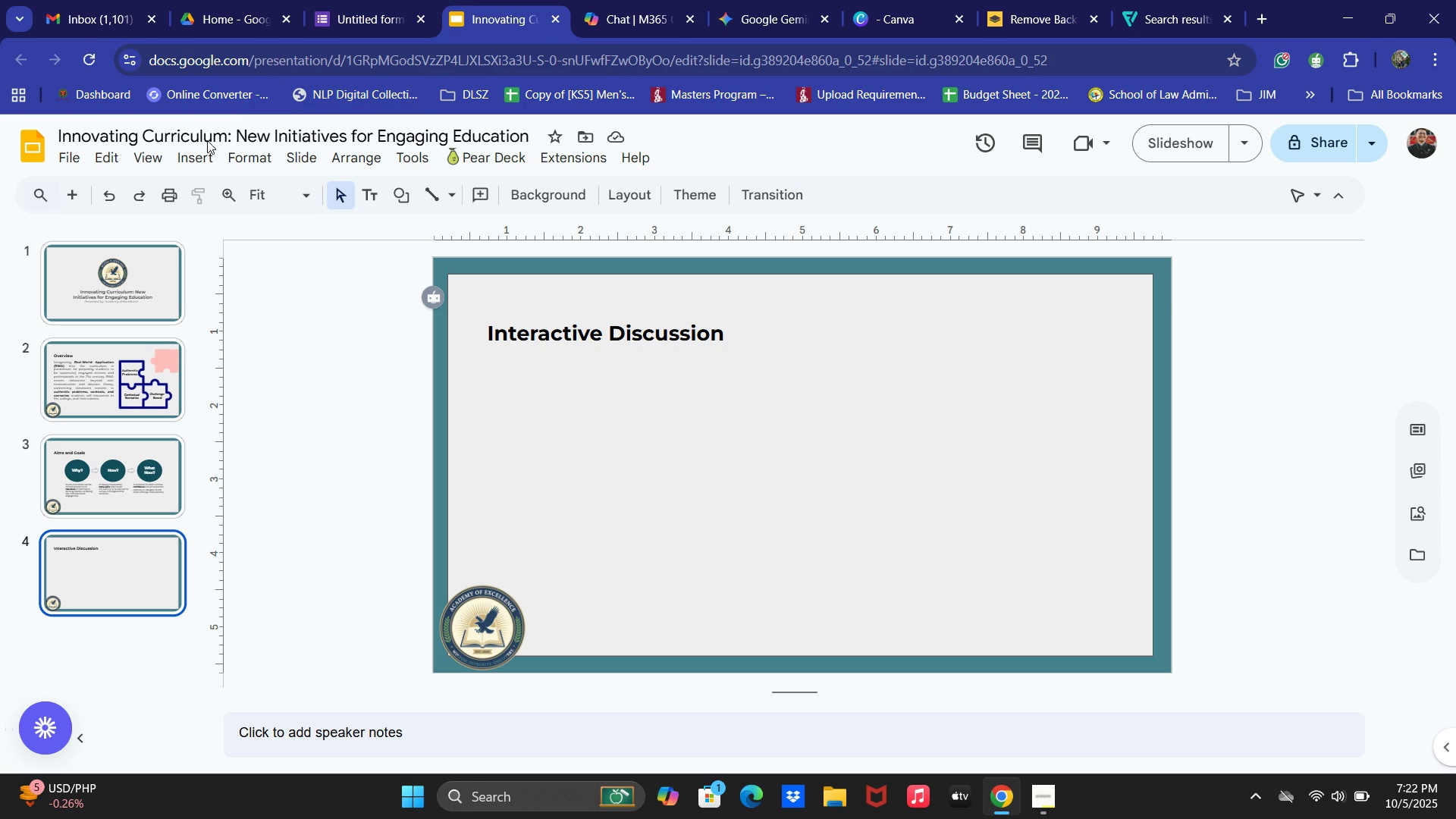 
key(Control+ControlLeft)
 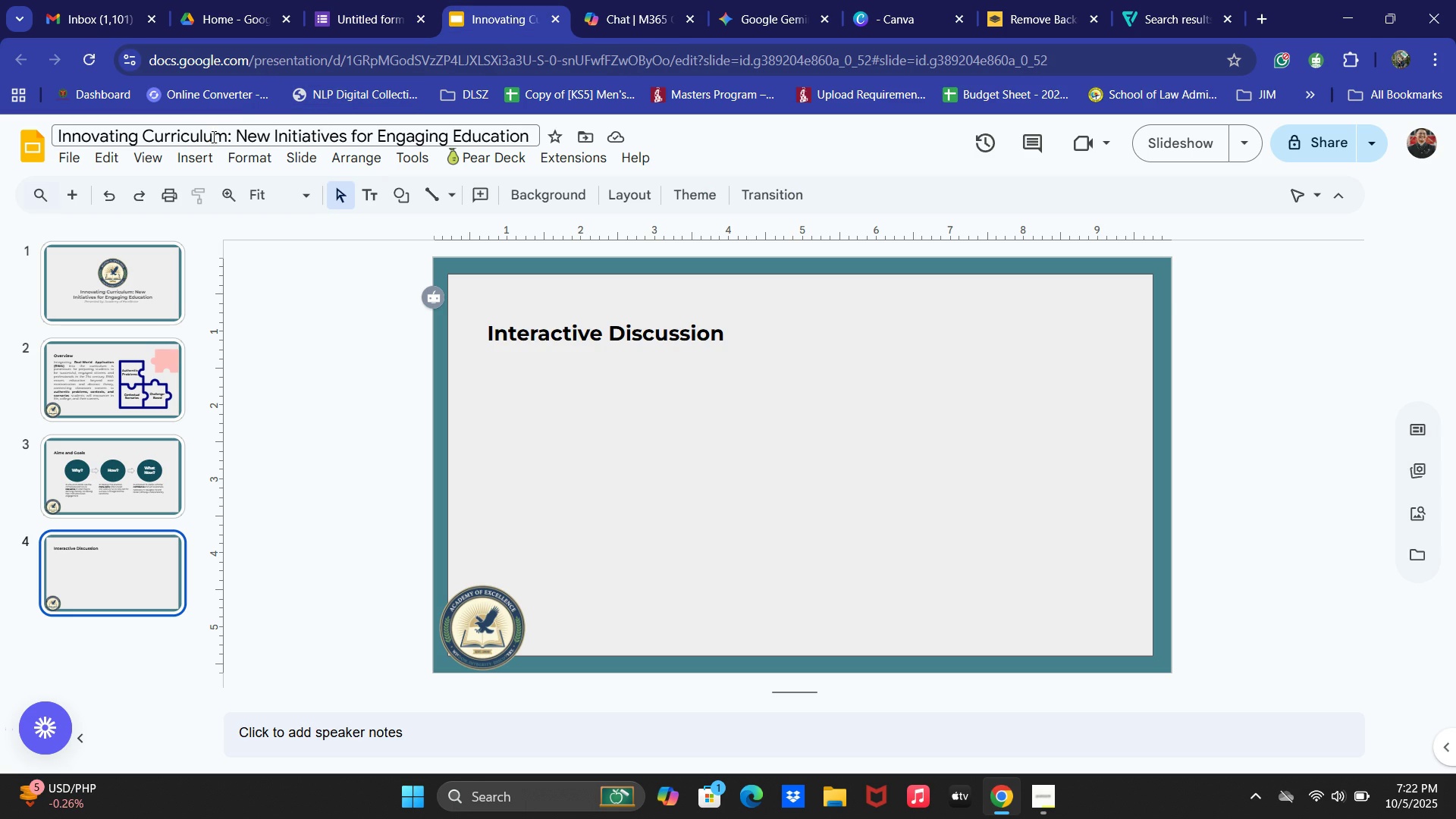 
left_click([212, 136])